 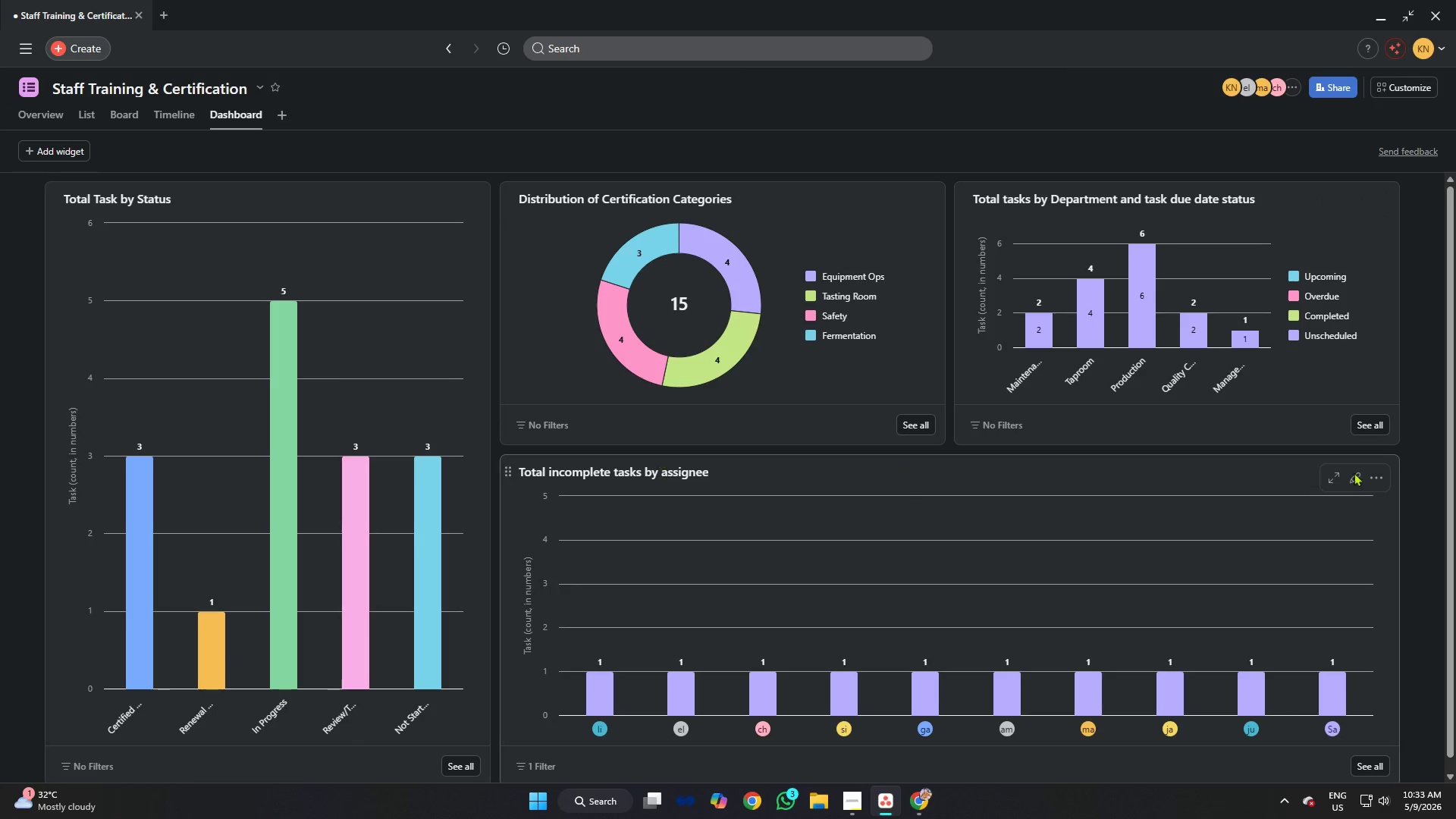 
left_click([1359, 475])
 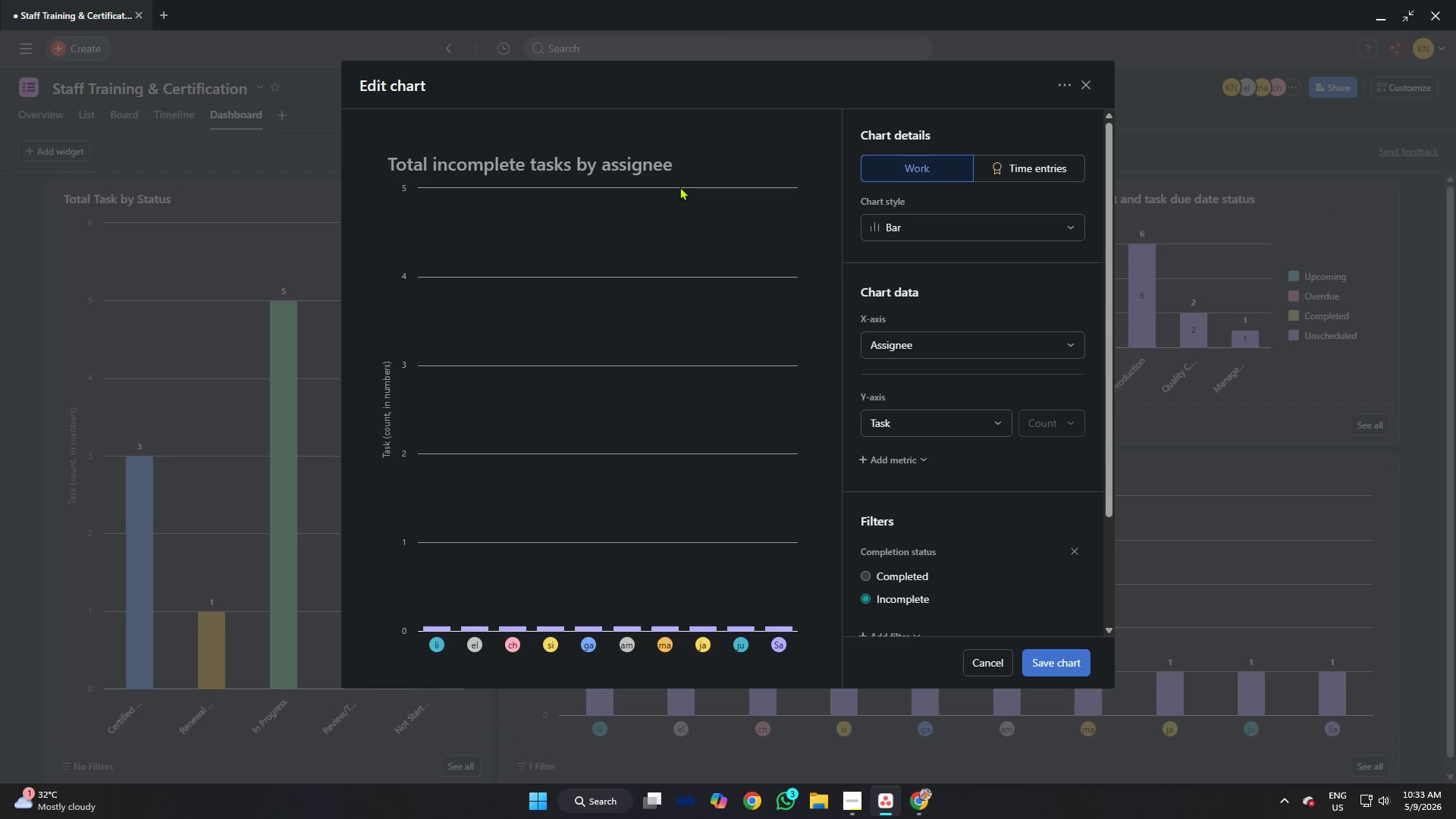 
left_click([675, 171])
 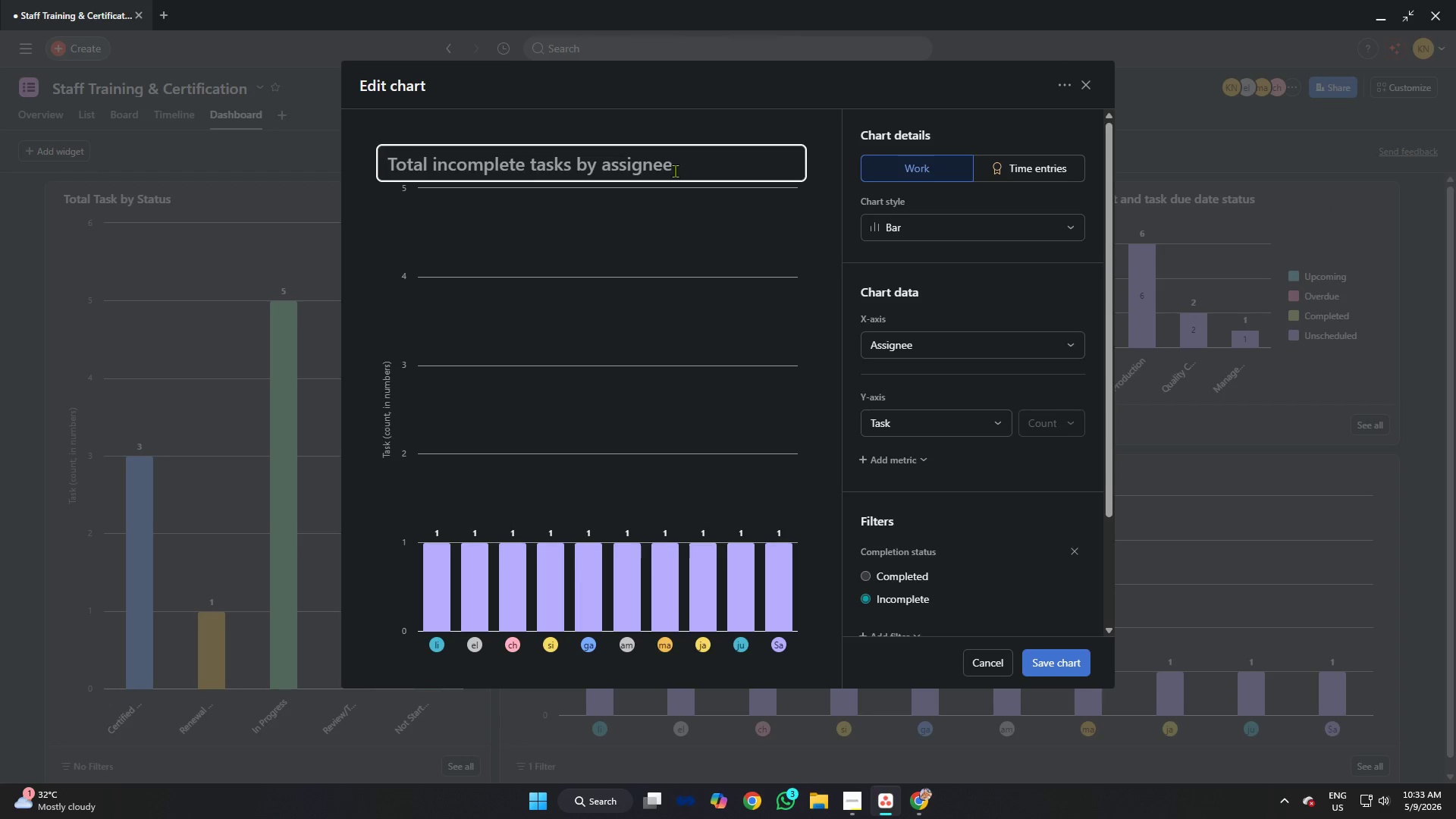 
type(Incomplete Tasks Group by Assignee)
 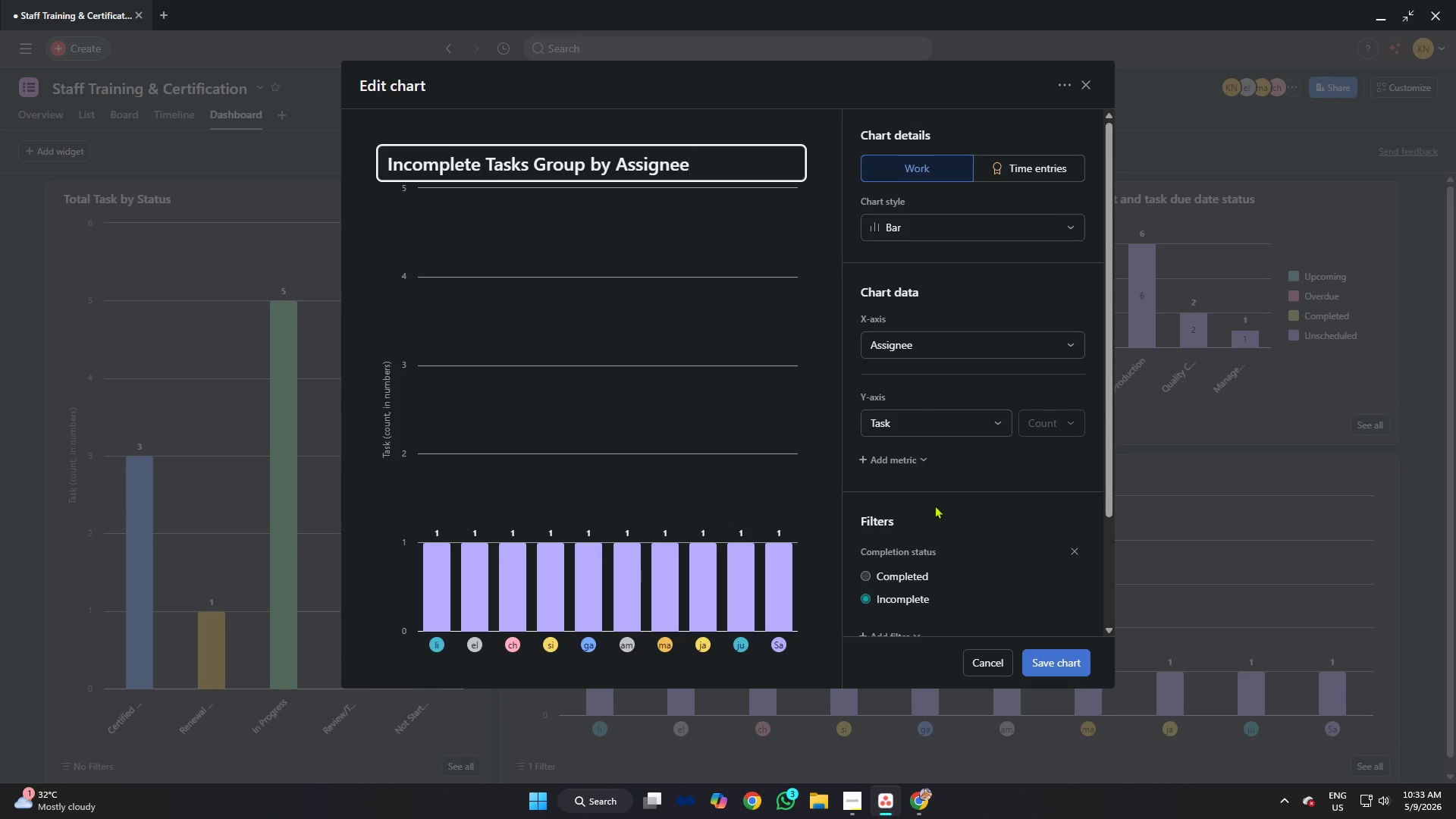 
left_click([1072, 663])
 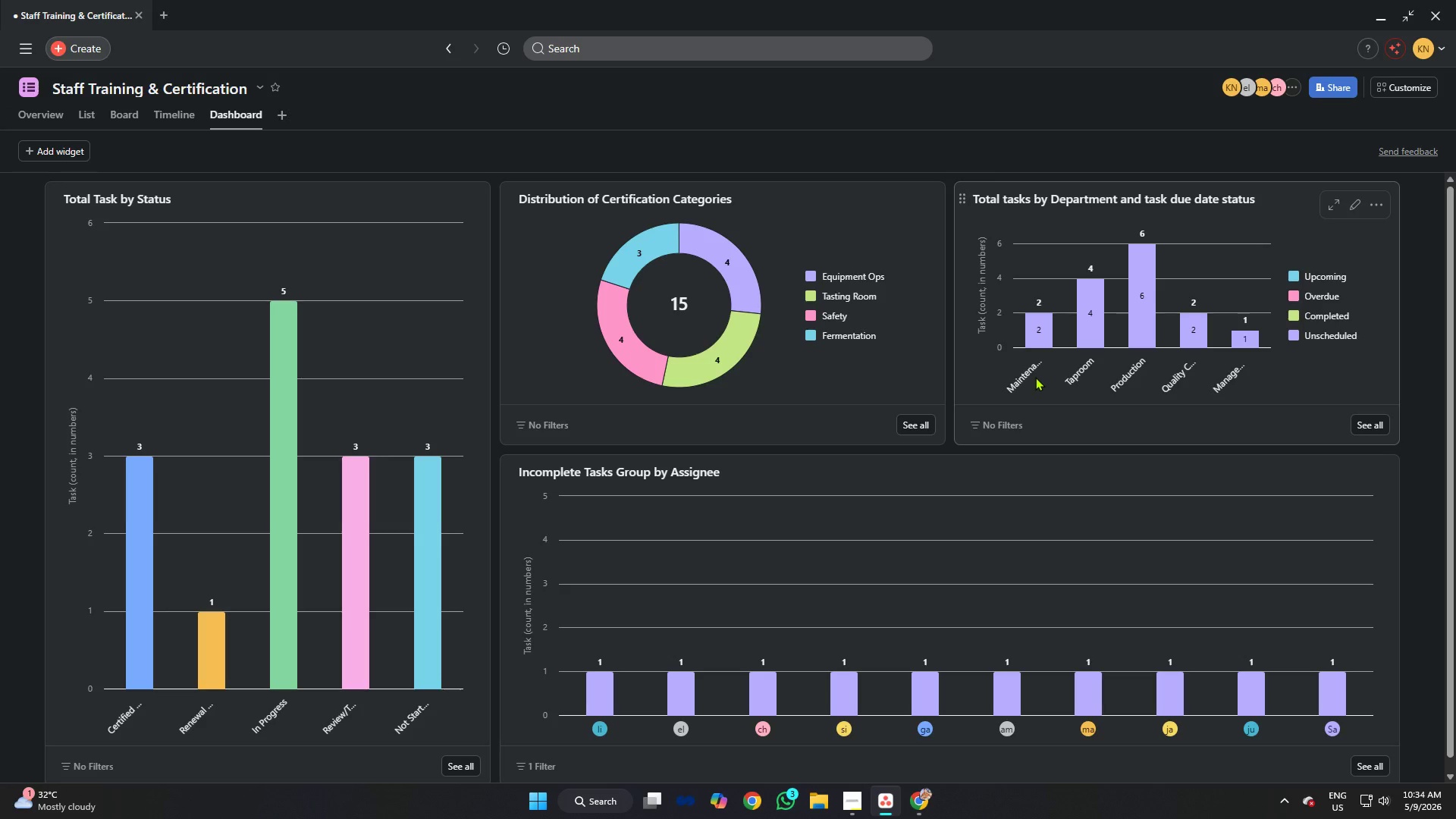 
wait(22.64)
 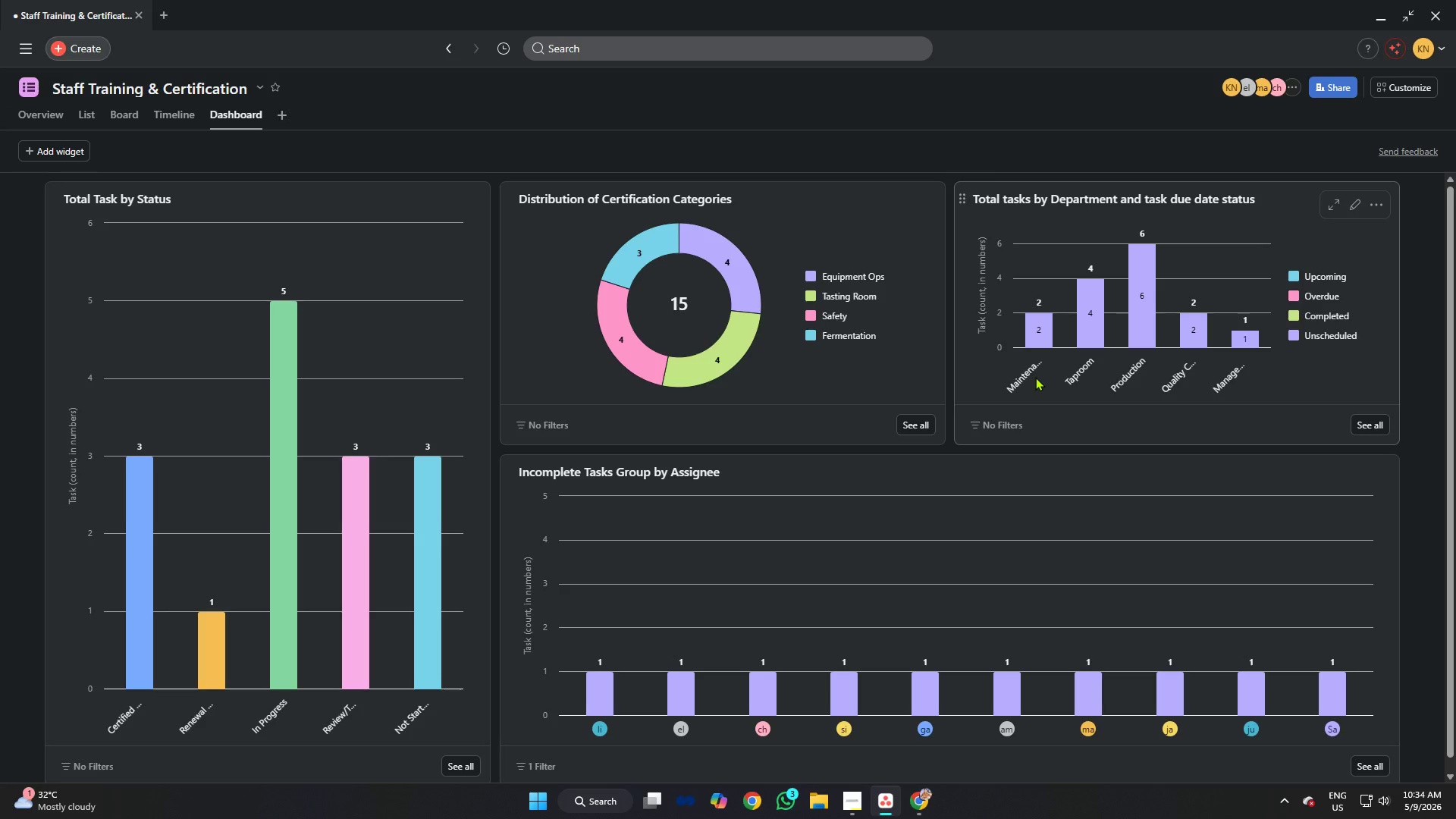 
left_click([574, 174])
 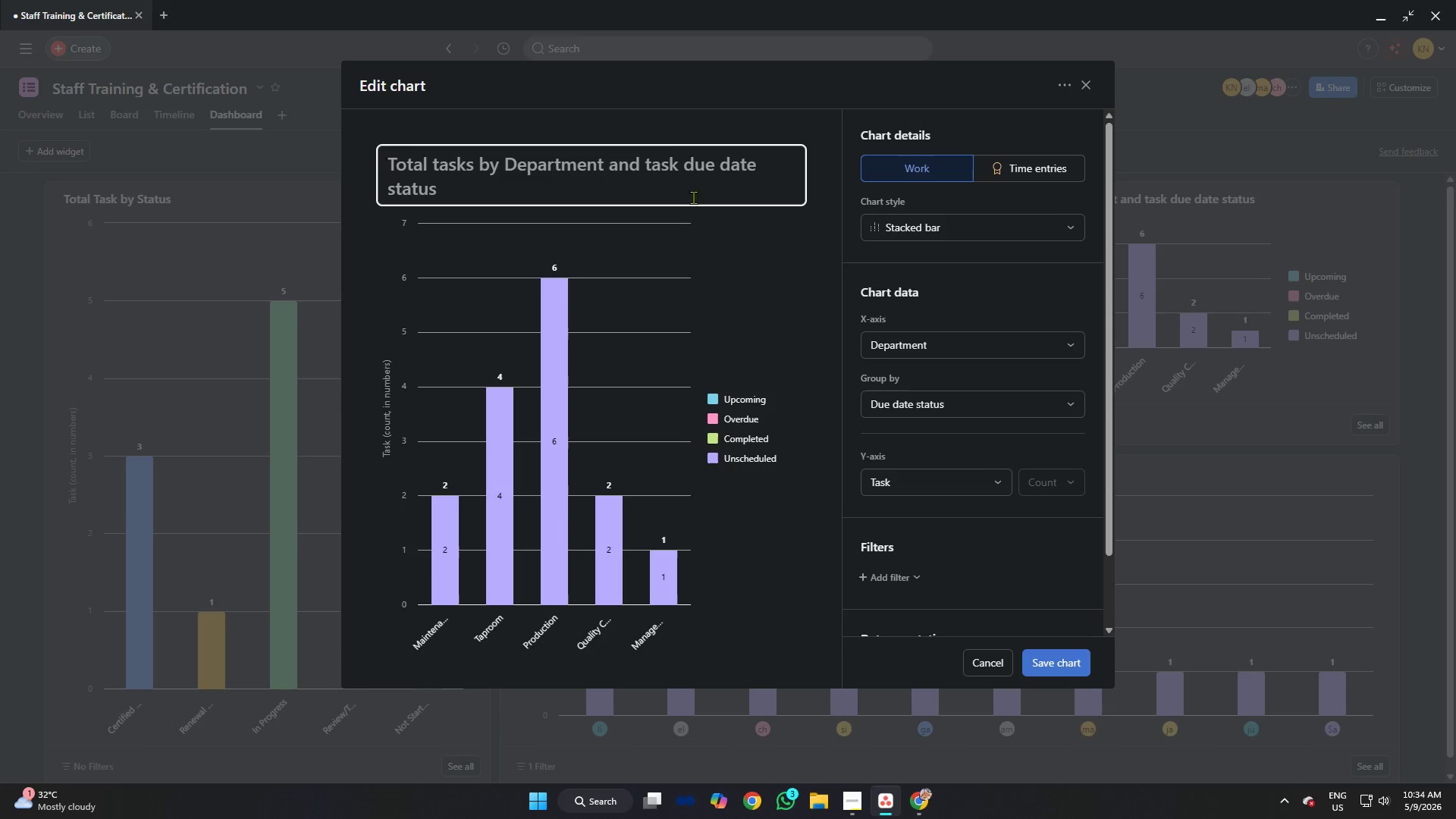 
left_click([1068, 667])
 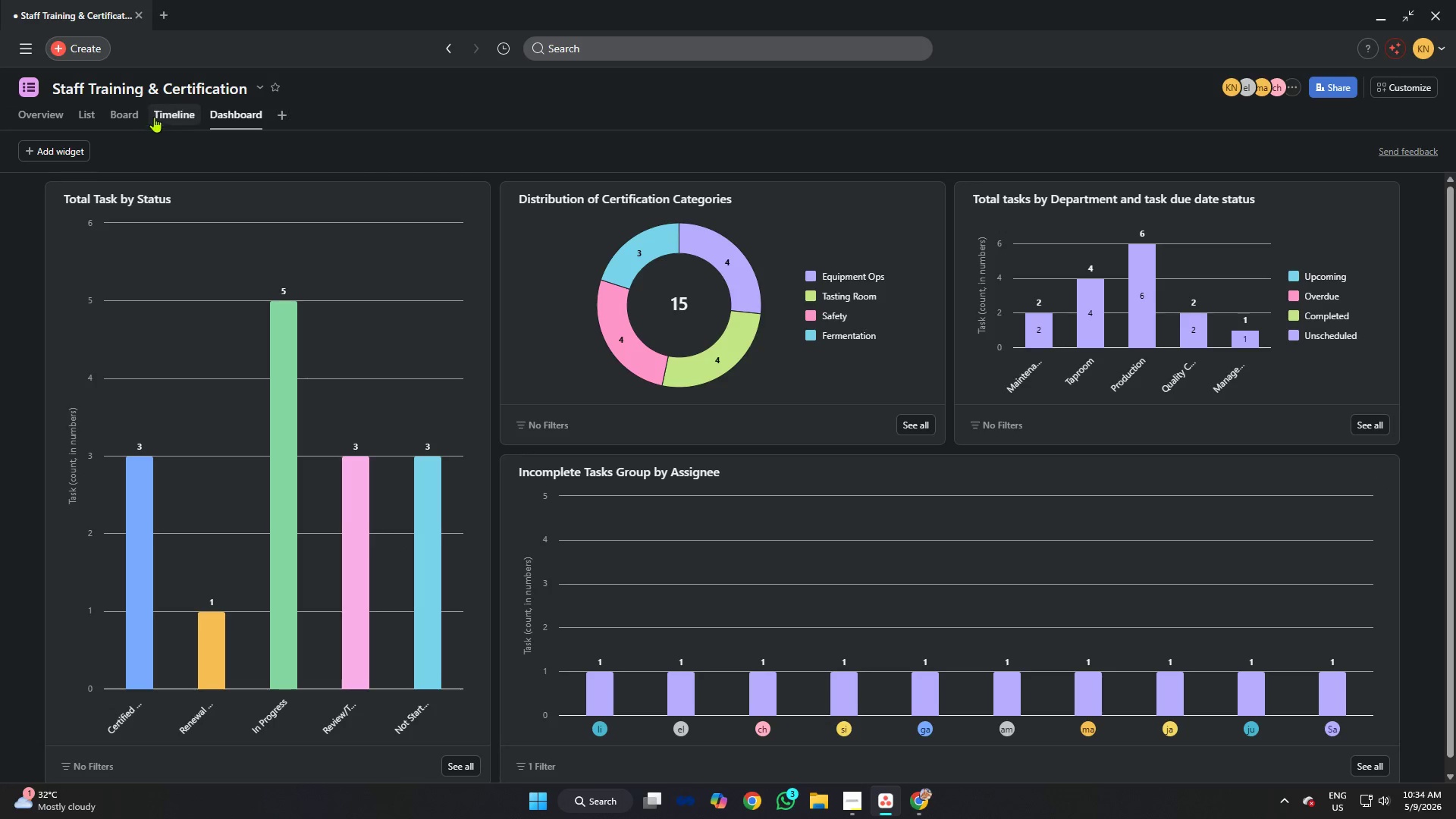 
left_click([132, 114])
 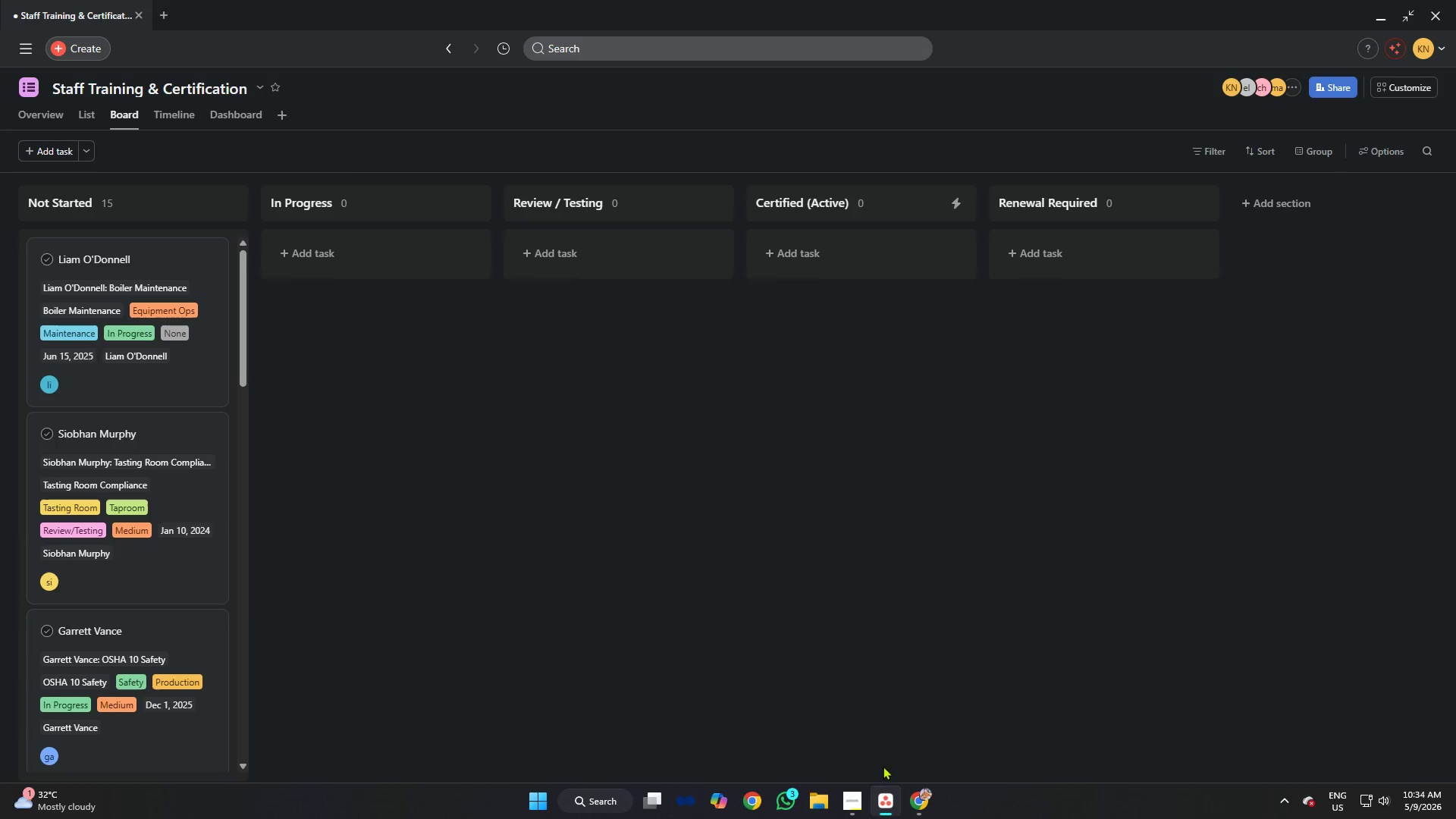 
left_click([851, 798])